 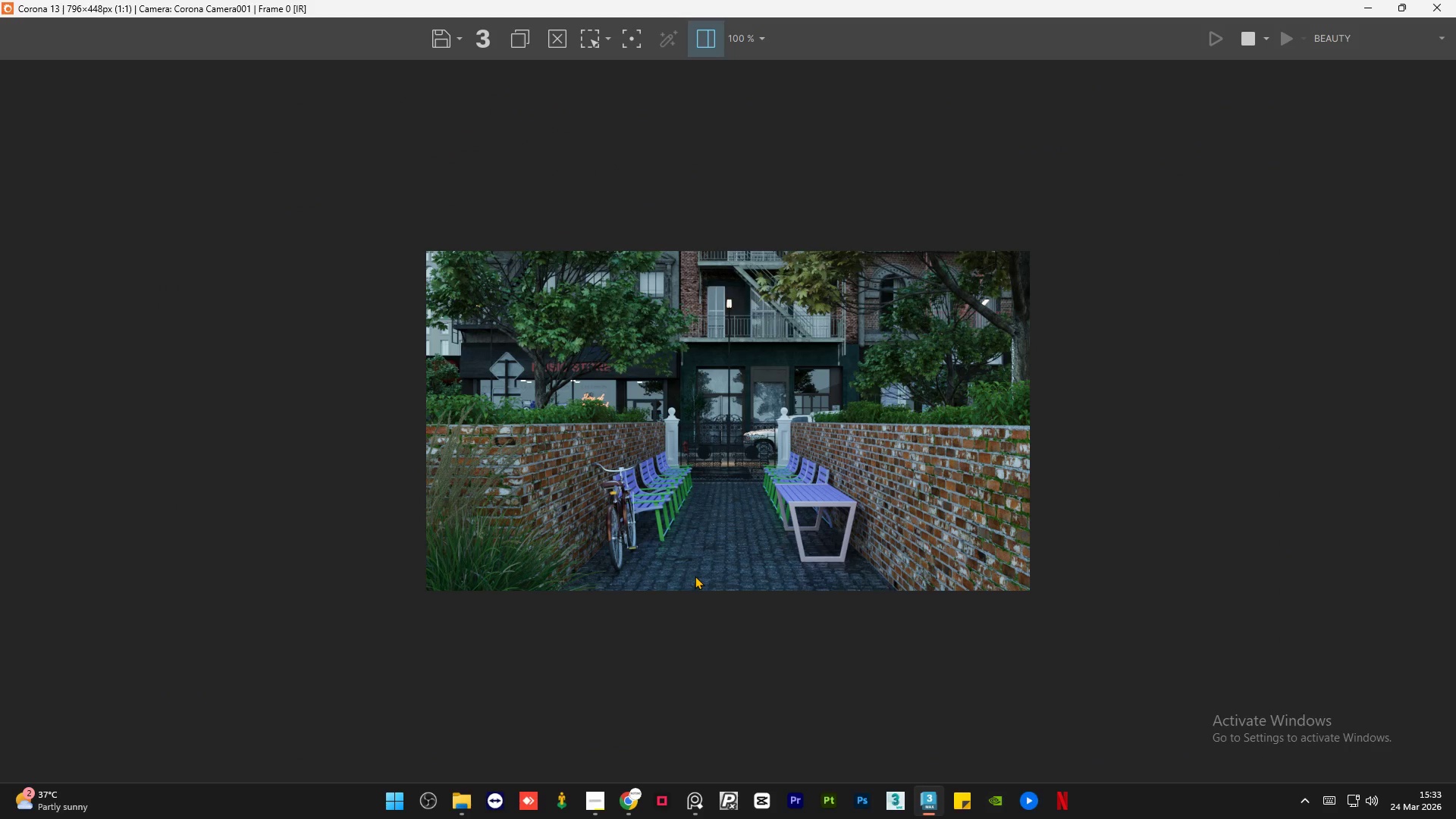 
scroll: coordinate [968, 626], scroll_direction: up, amount: 2.0
 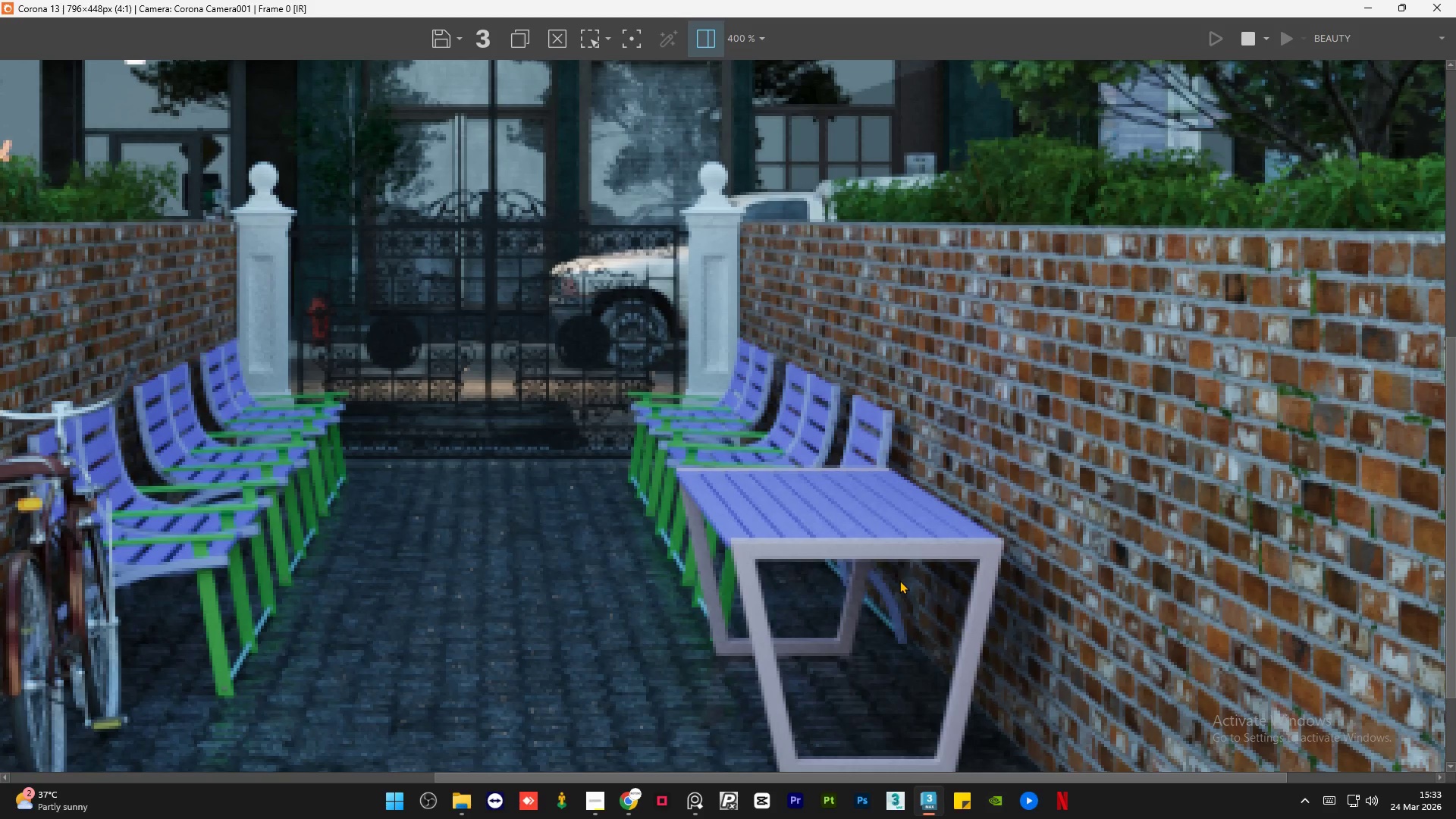 
scroll: coordinate [899, 580], scroll_direction: down, amount: 1.0
 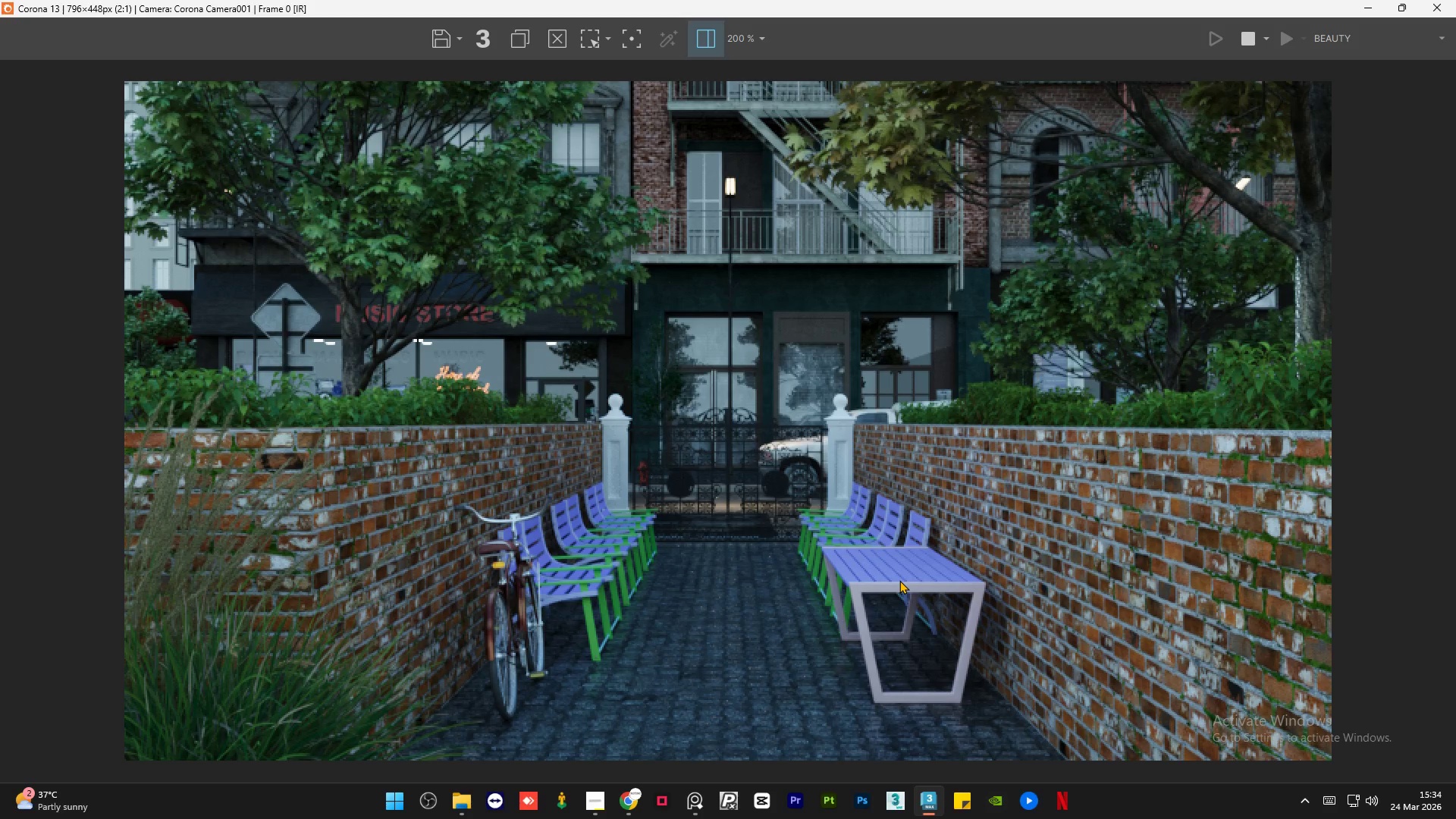 
wait(22.79)
 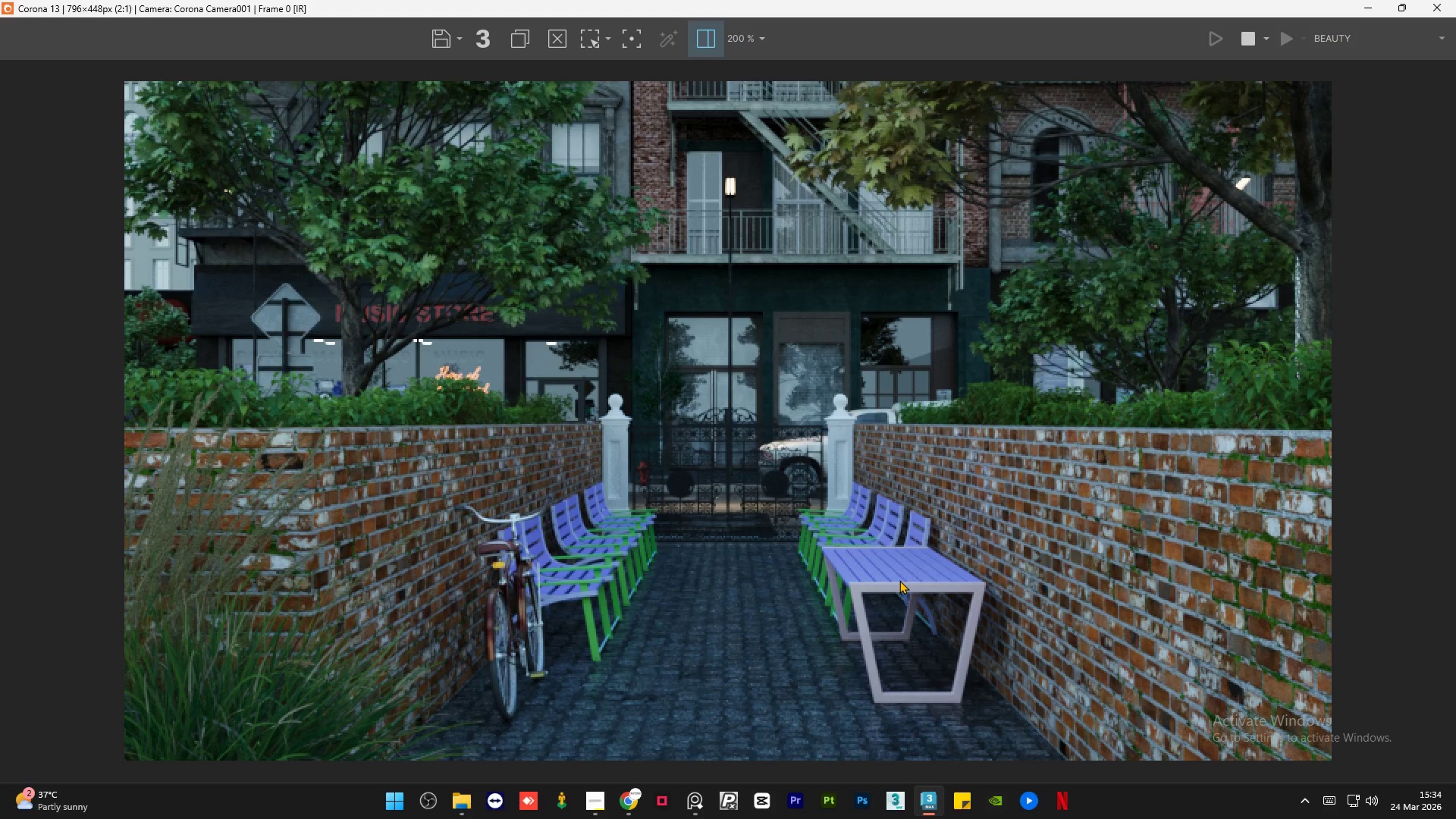 
scroll: coordinate [890, 583], scroll_direction: down, amount: 1.0
 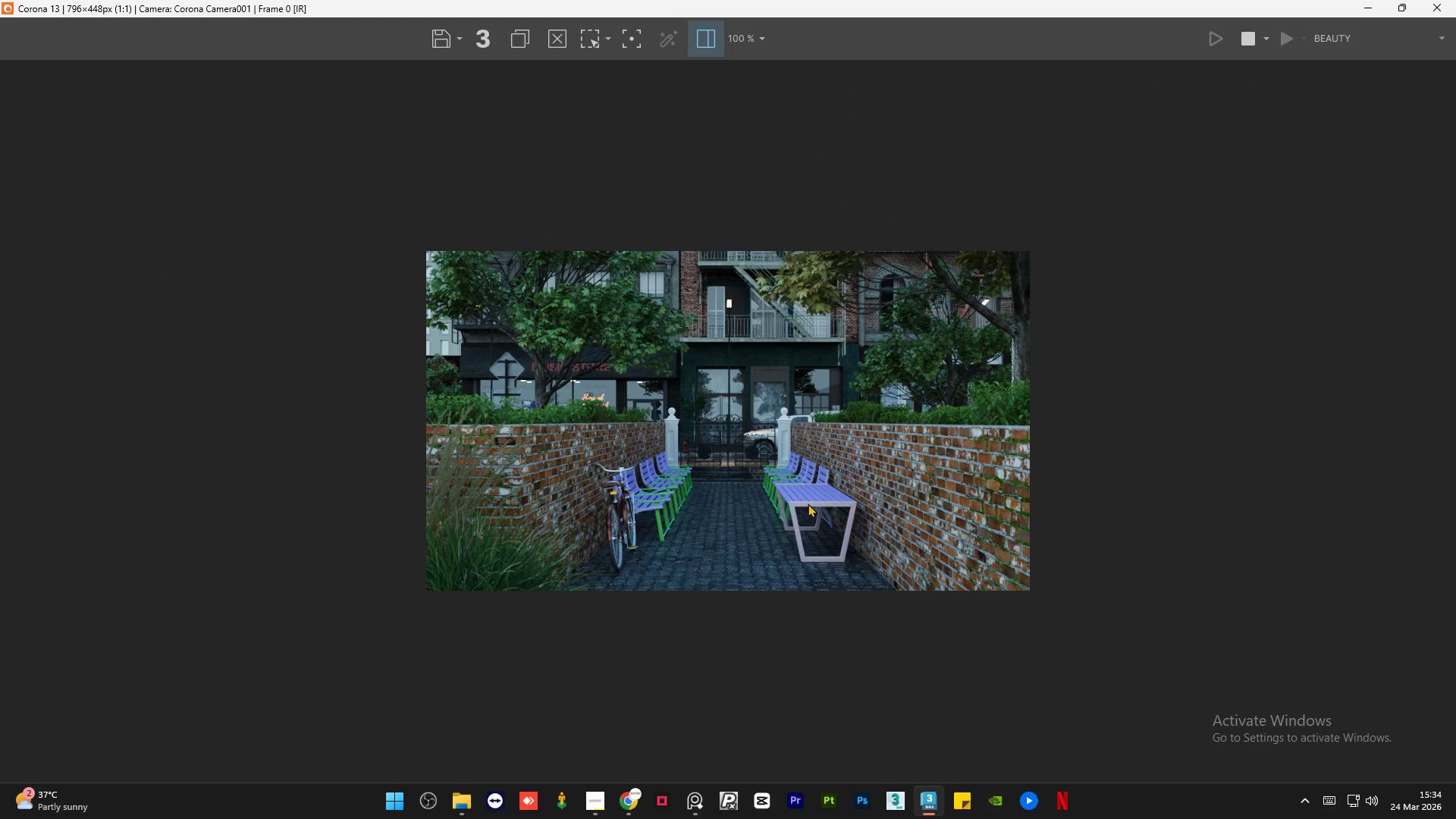 
scroll: coordinate [737, 447], scroll_direction: up, amount: 2.0
 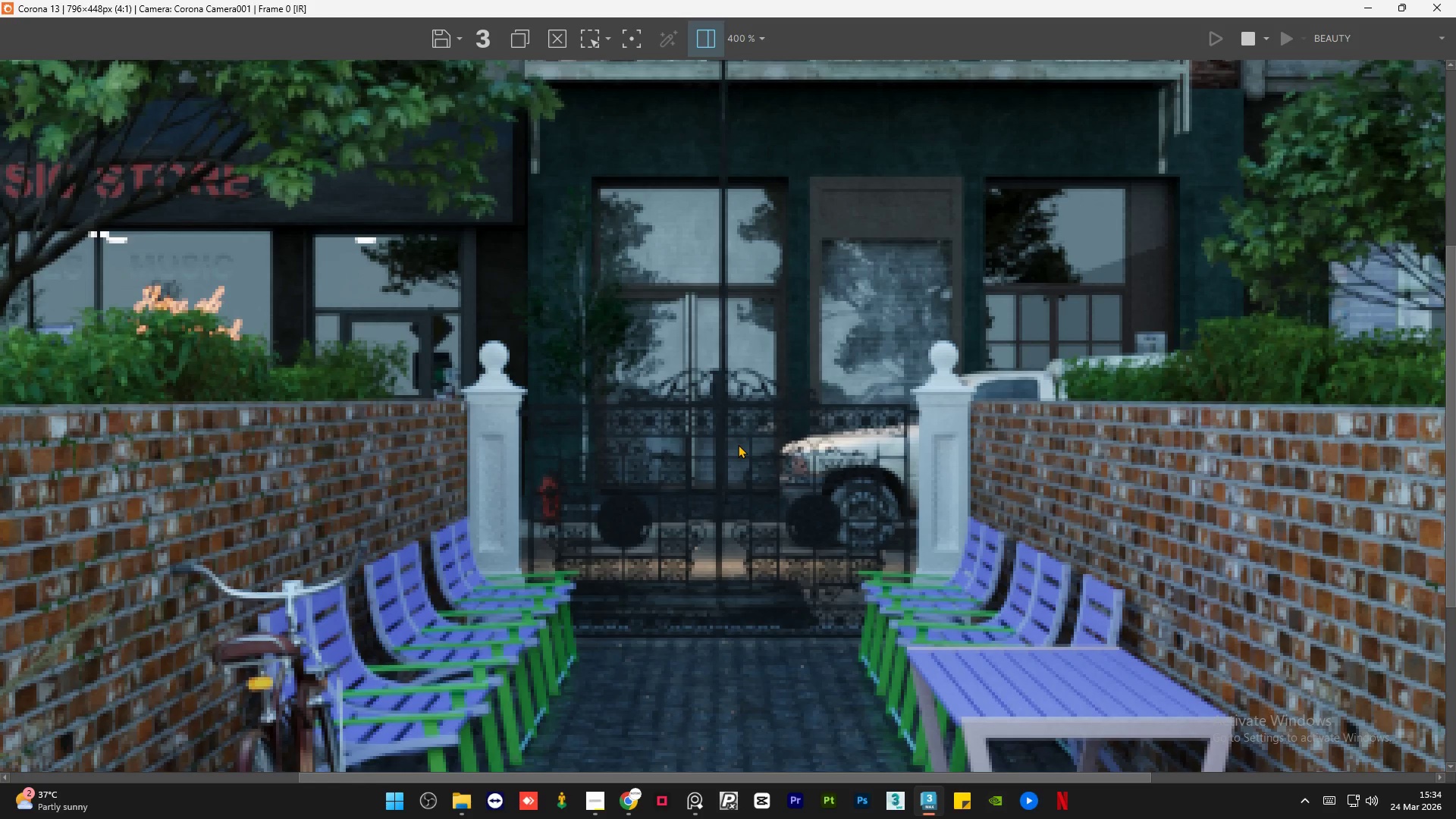 
scroll: coordinate [738, 444], scroll_direction: down, amount: 1.0
 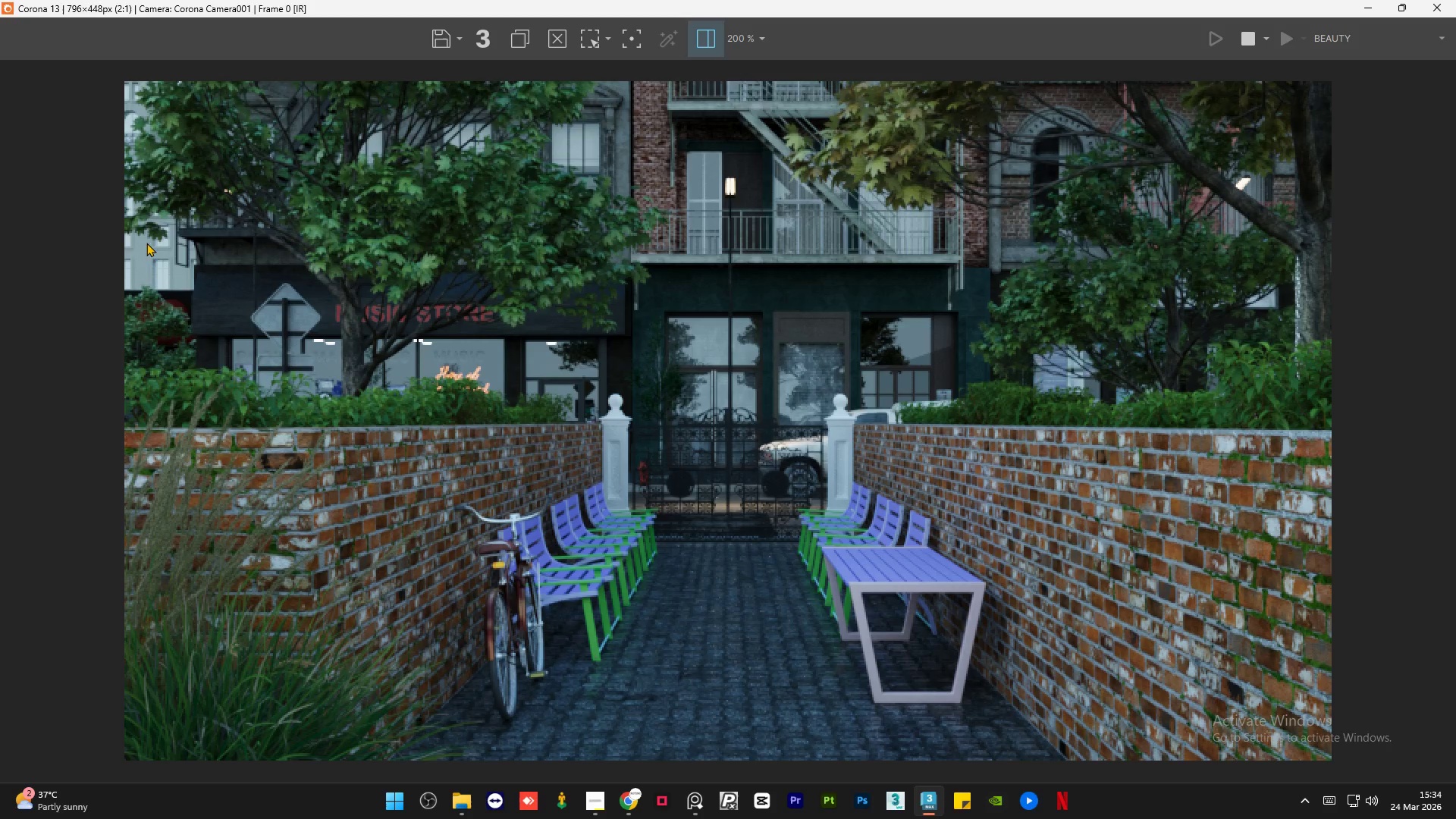 
scroll: coordinate [56, 301], scroll_direction: up, amount: 2.0
 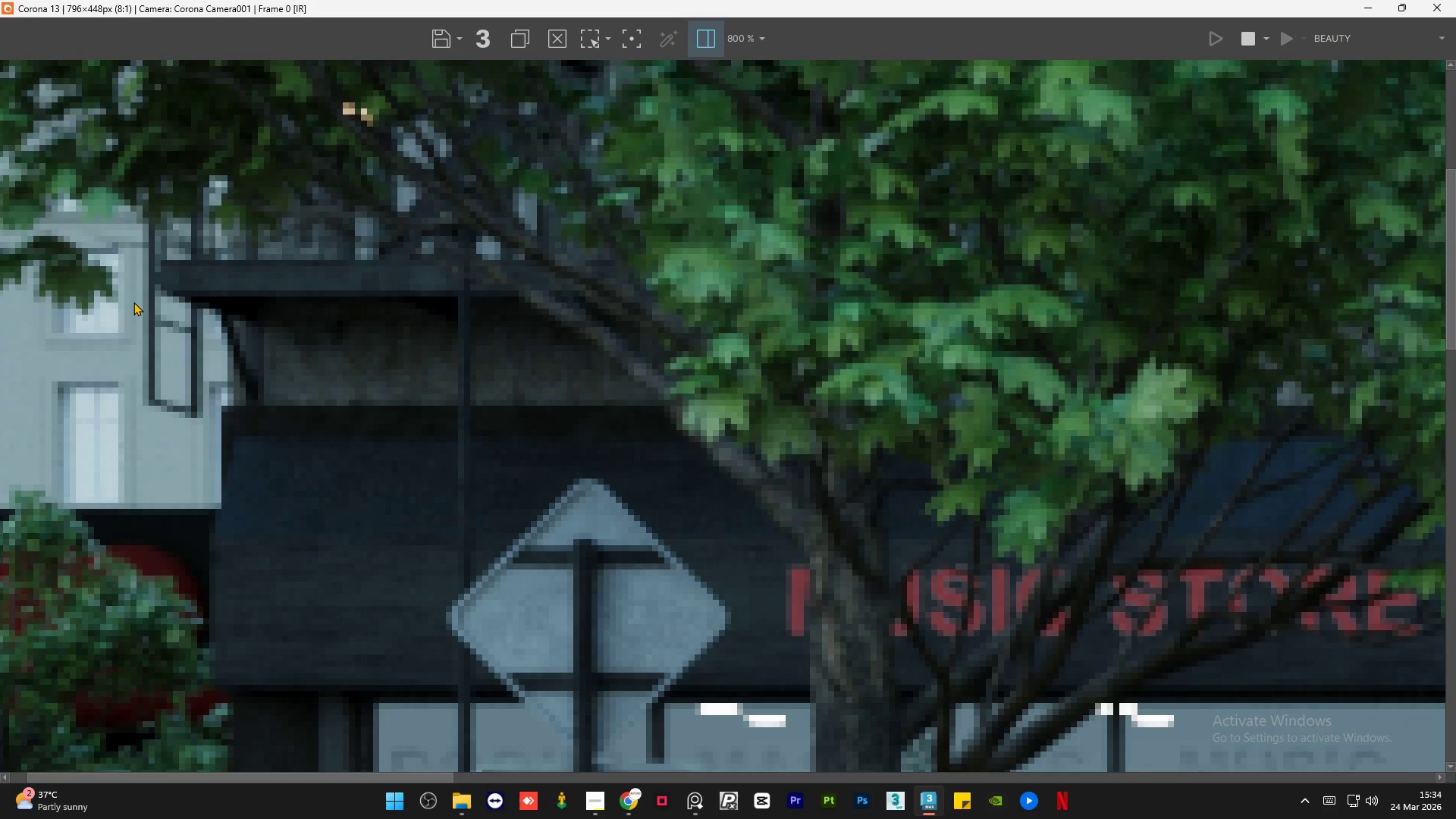 
scroll: coordinate [133, 302], scroll_direction: down, amount: 1.0